 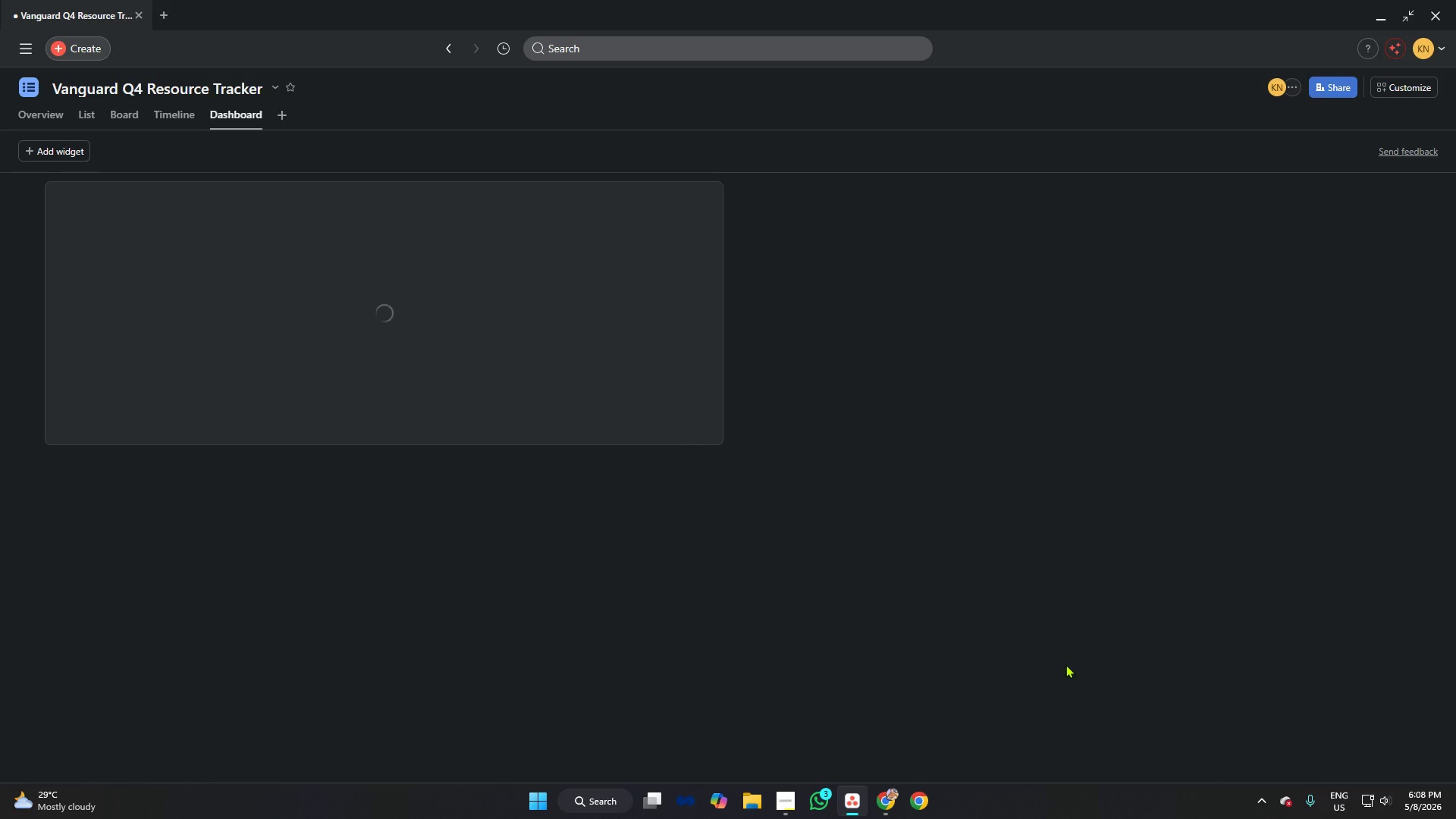 
mouse_move([158, 105])
 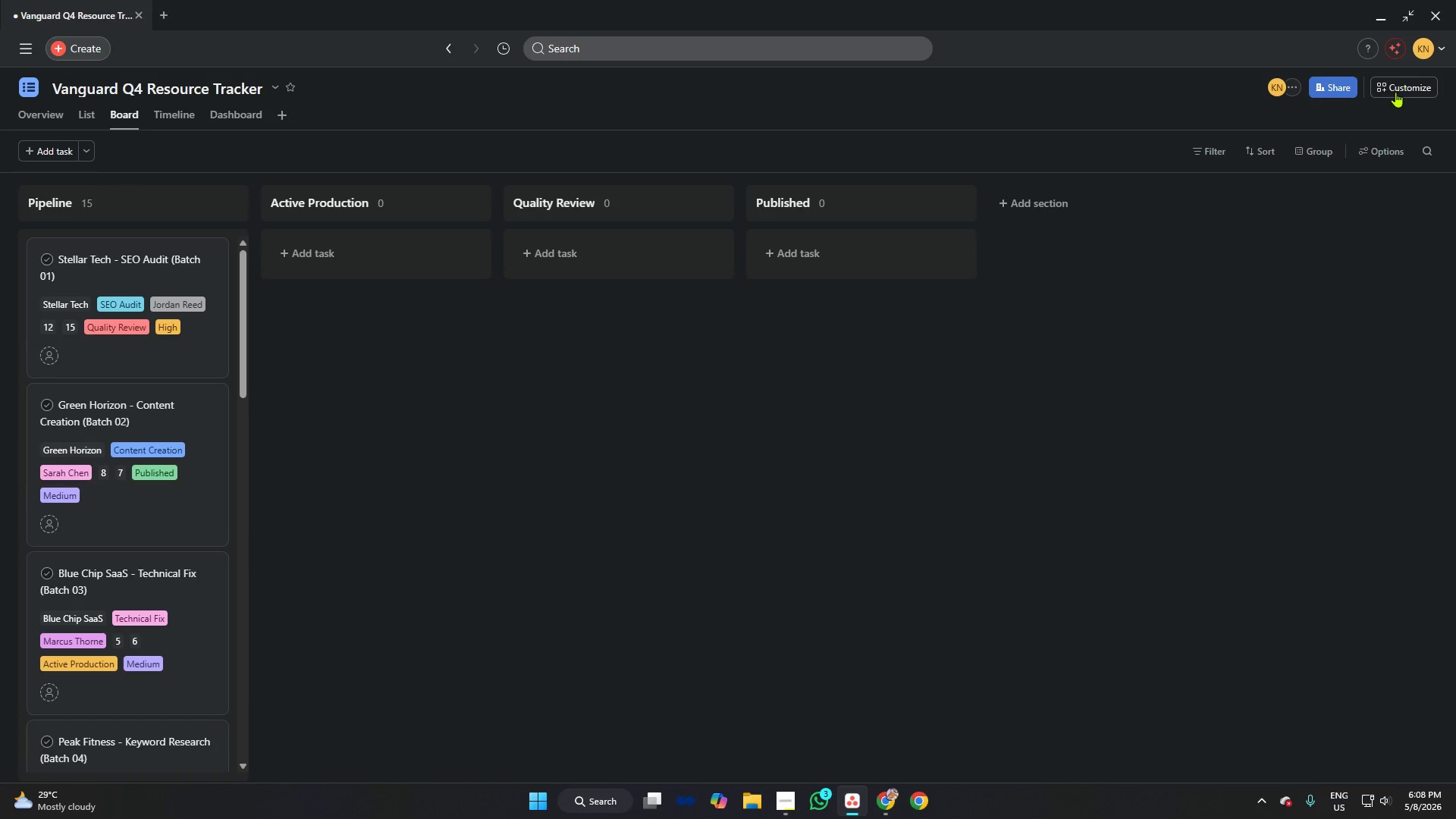 
left_click([1395, 92])
 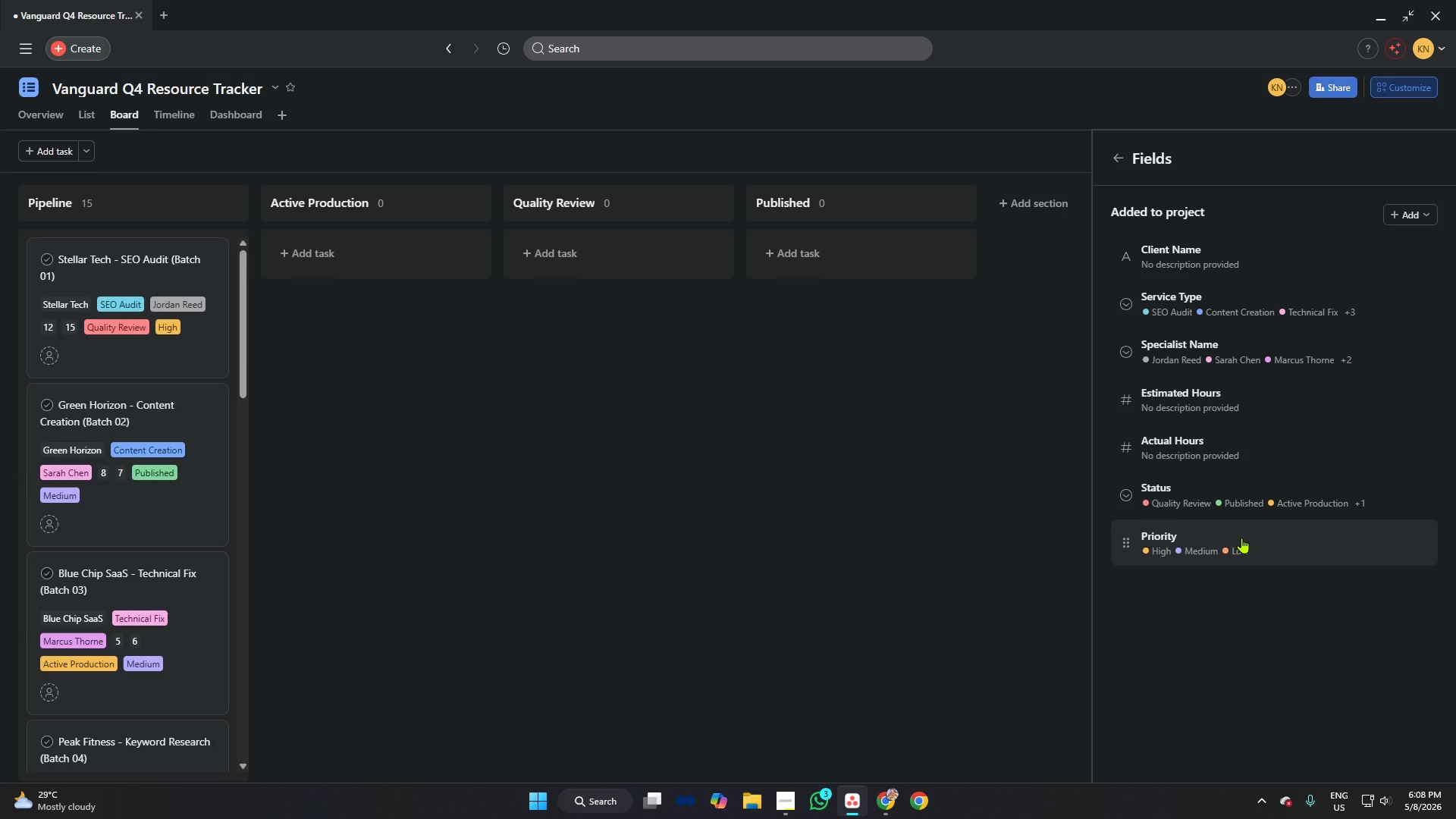 
wait(20.28)
 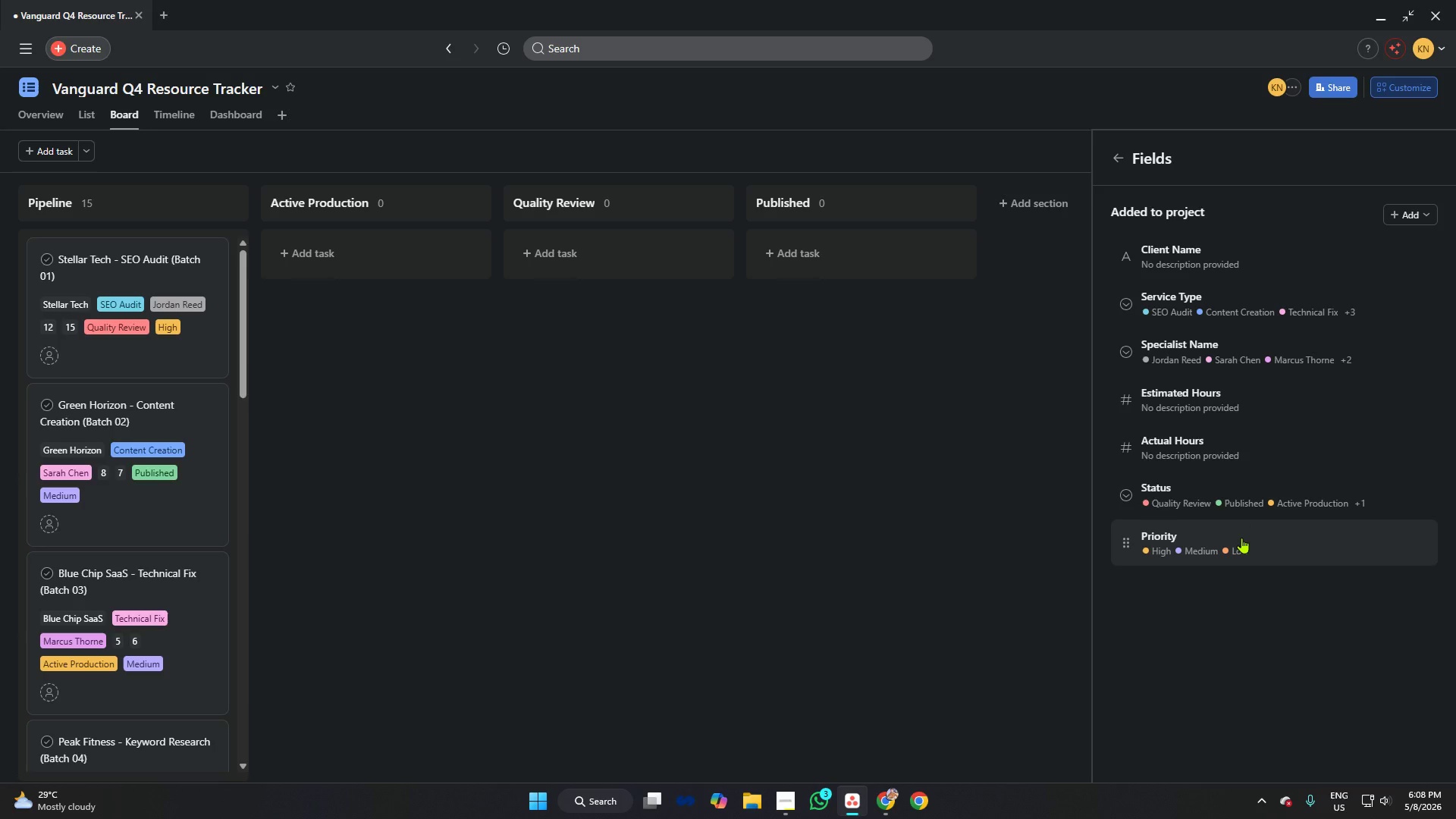 
left_click([1156, 268])
 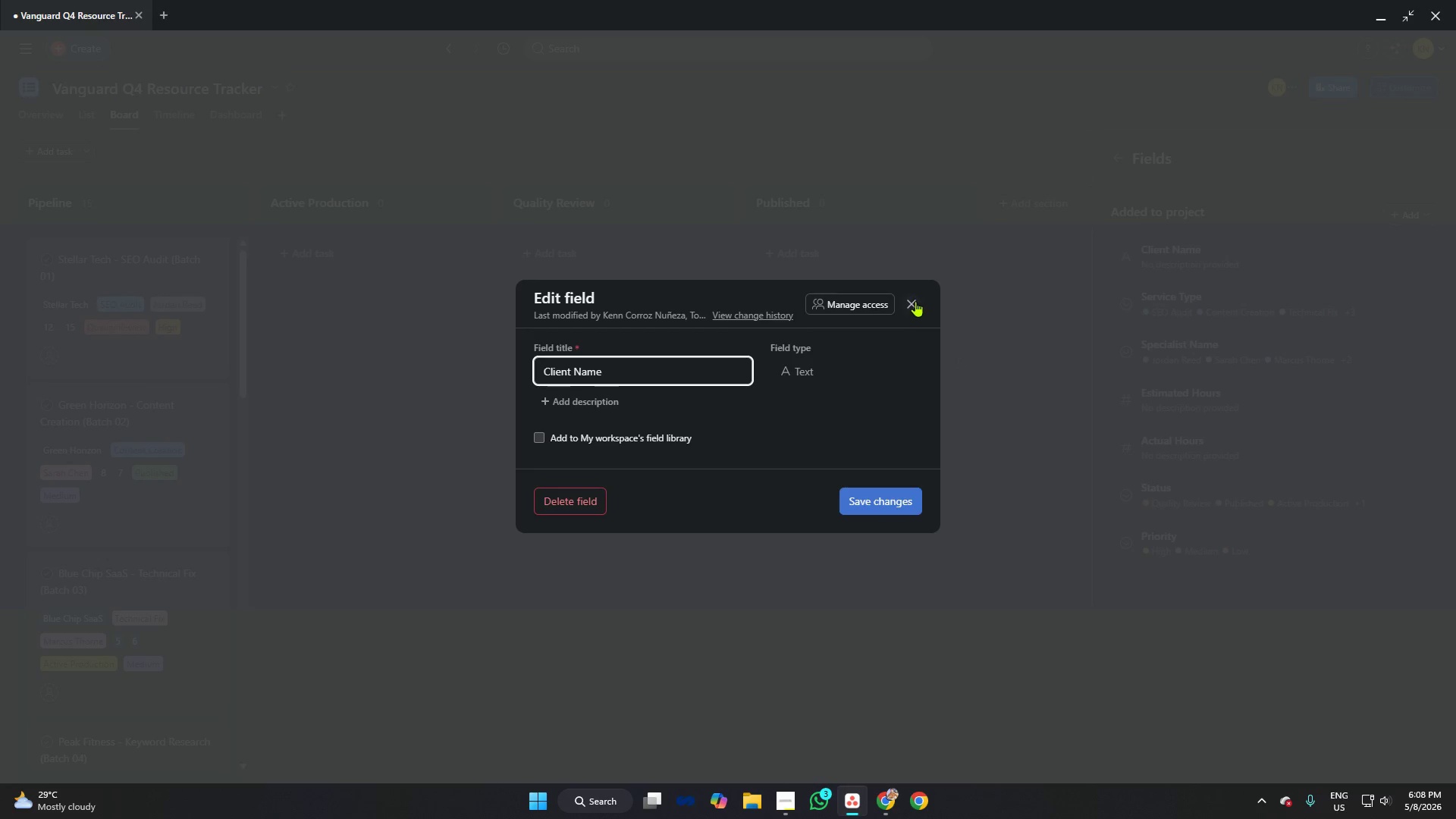 
left_click([914, 300])
 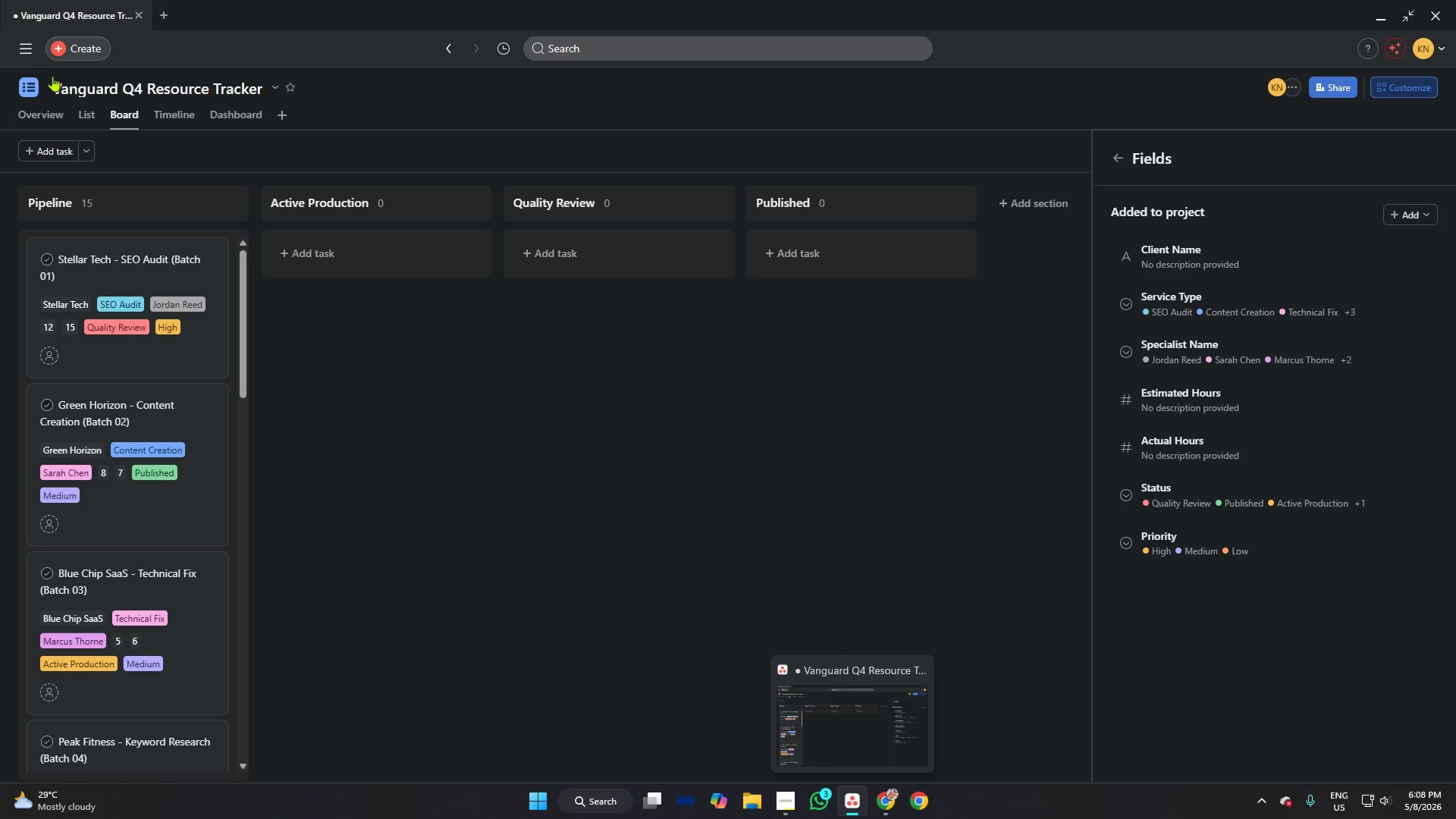 
left_click([230, 111])
 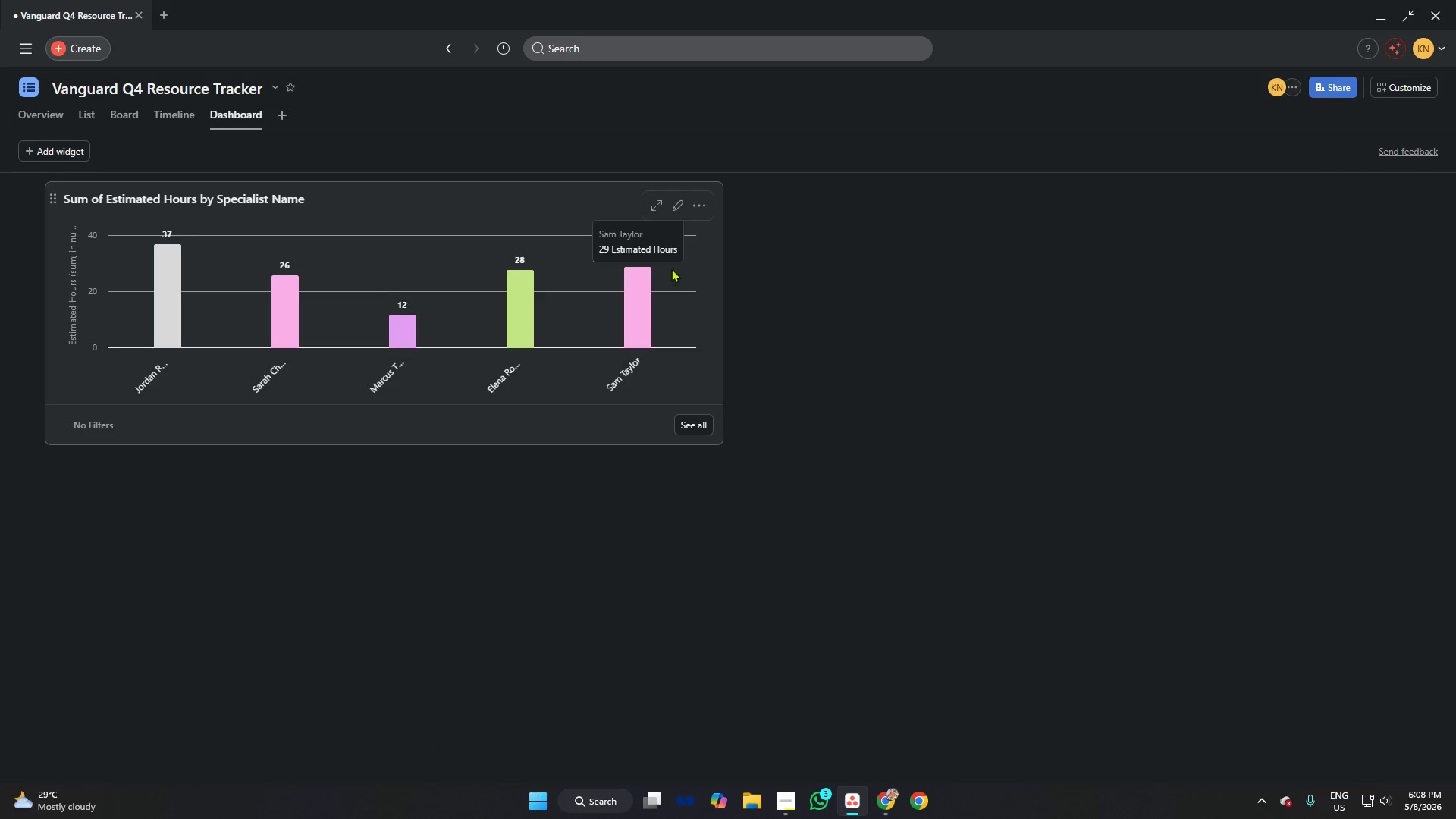 
left_click_drag(start_coordinate=[441, 444], to_coordinate=[405, 742])
 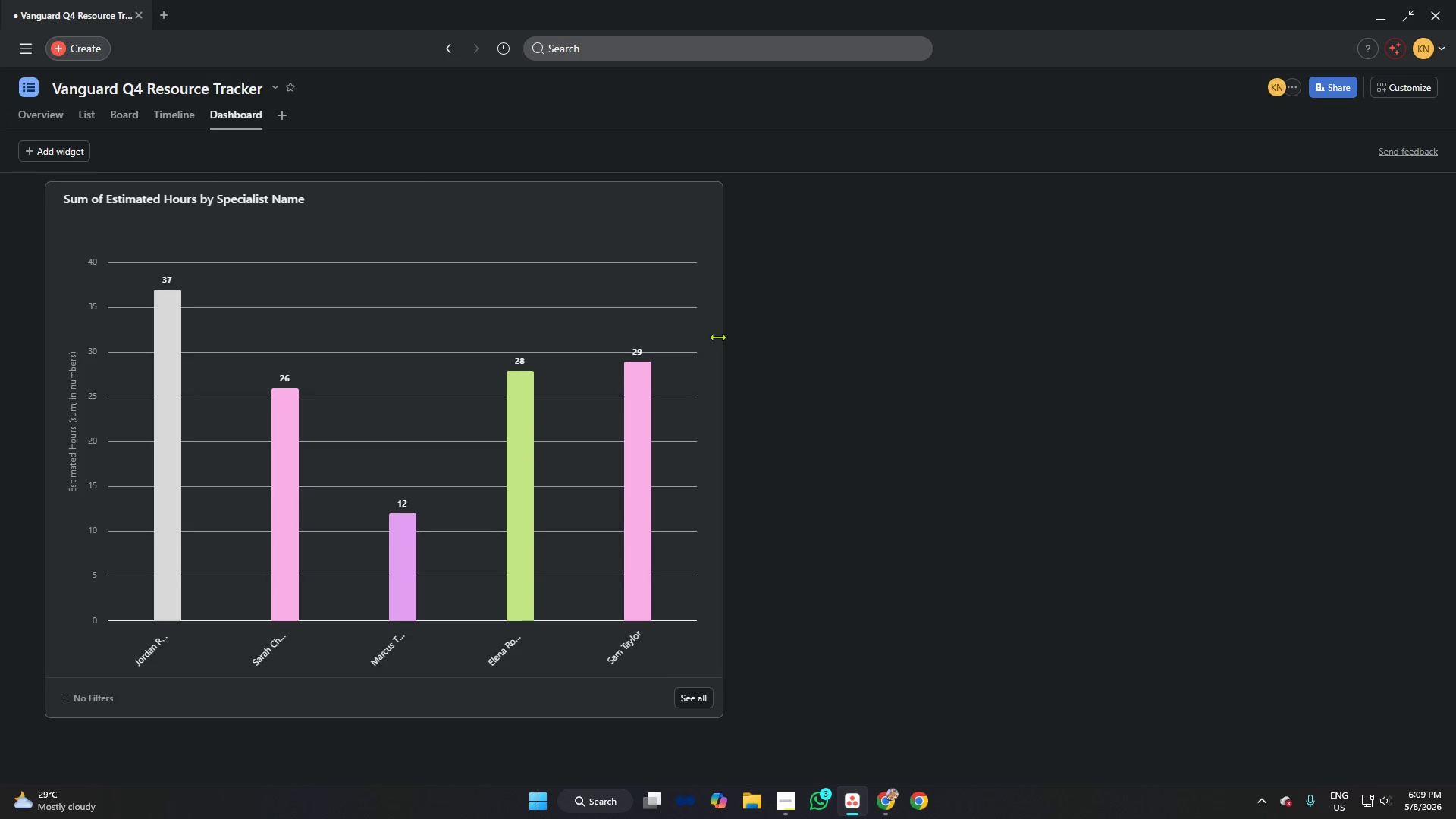 
left_click_drag(start_coordinate=[720, 333], to_coordinate=[412, 333])
 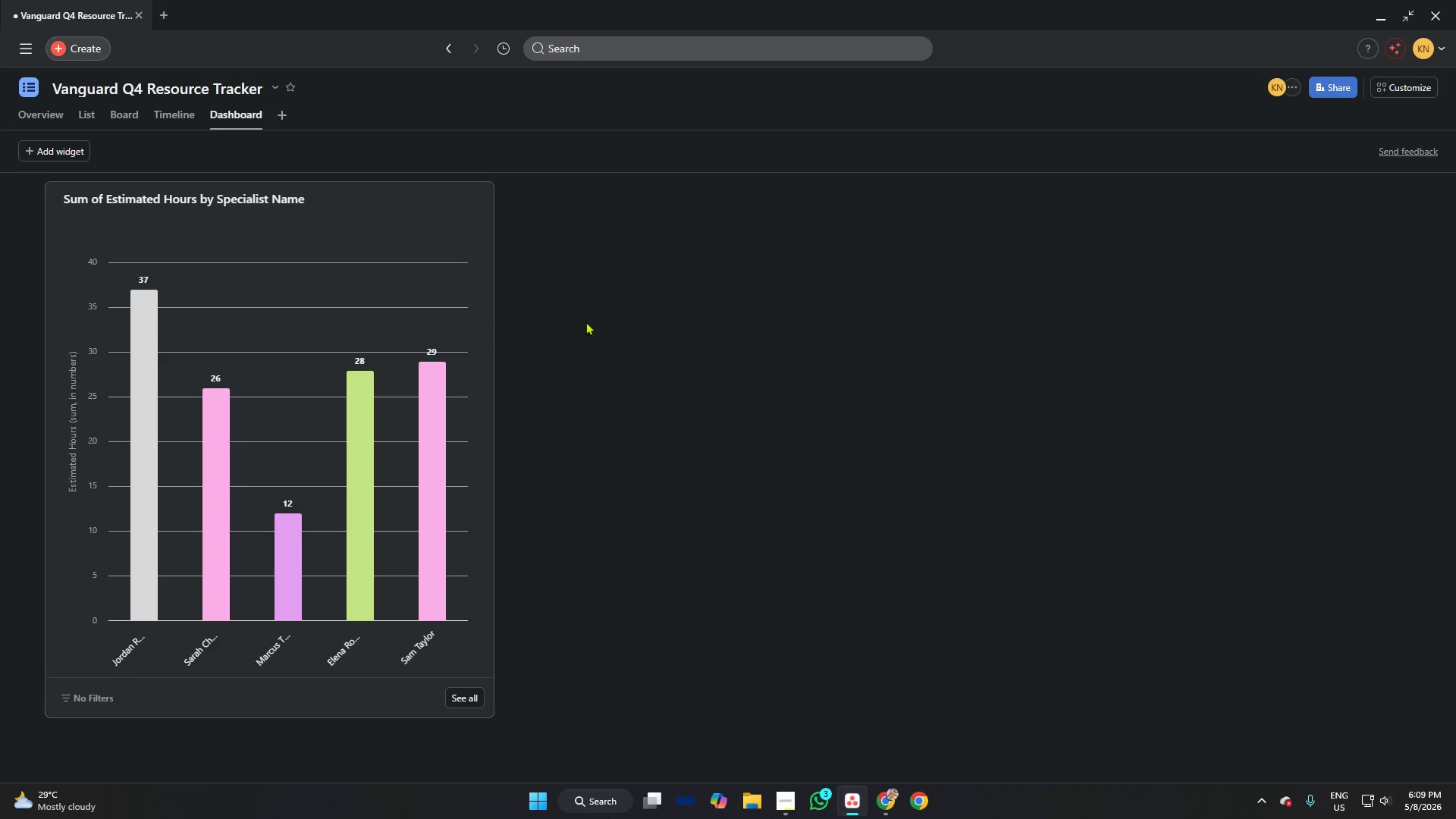 
left_click([594, 319])
 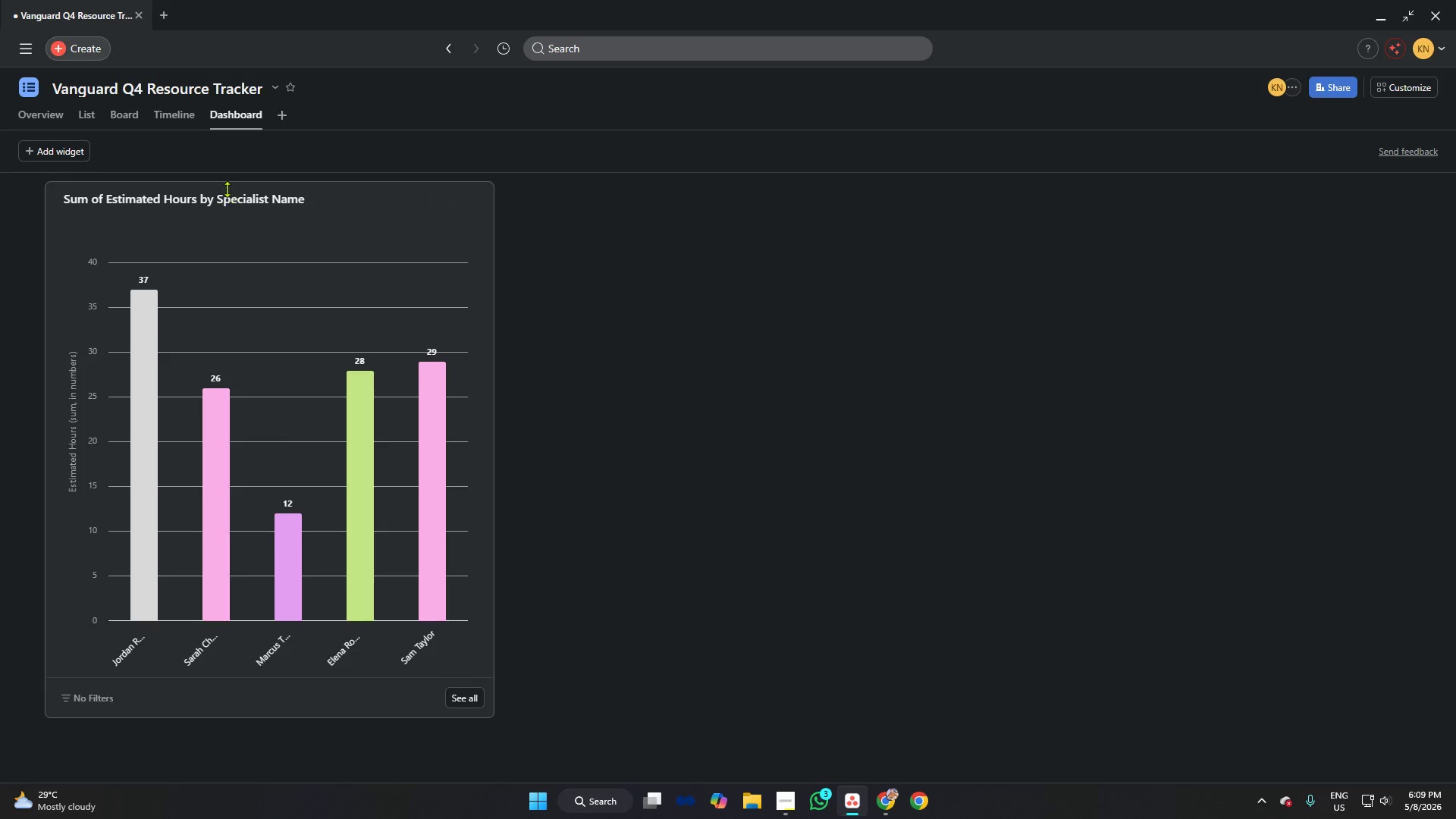 
wait(6.74)
 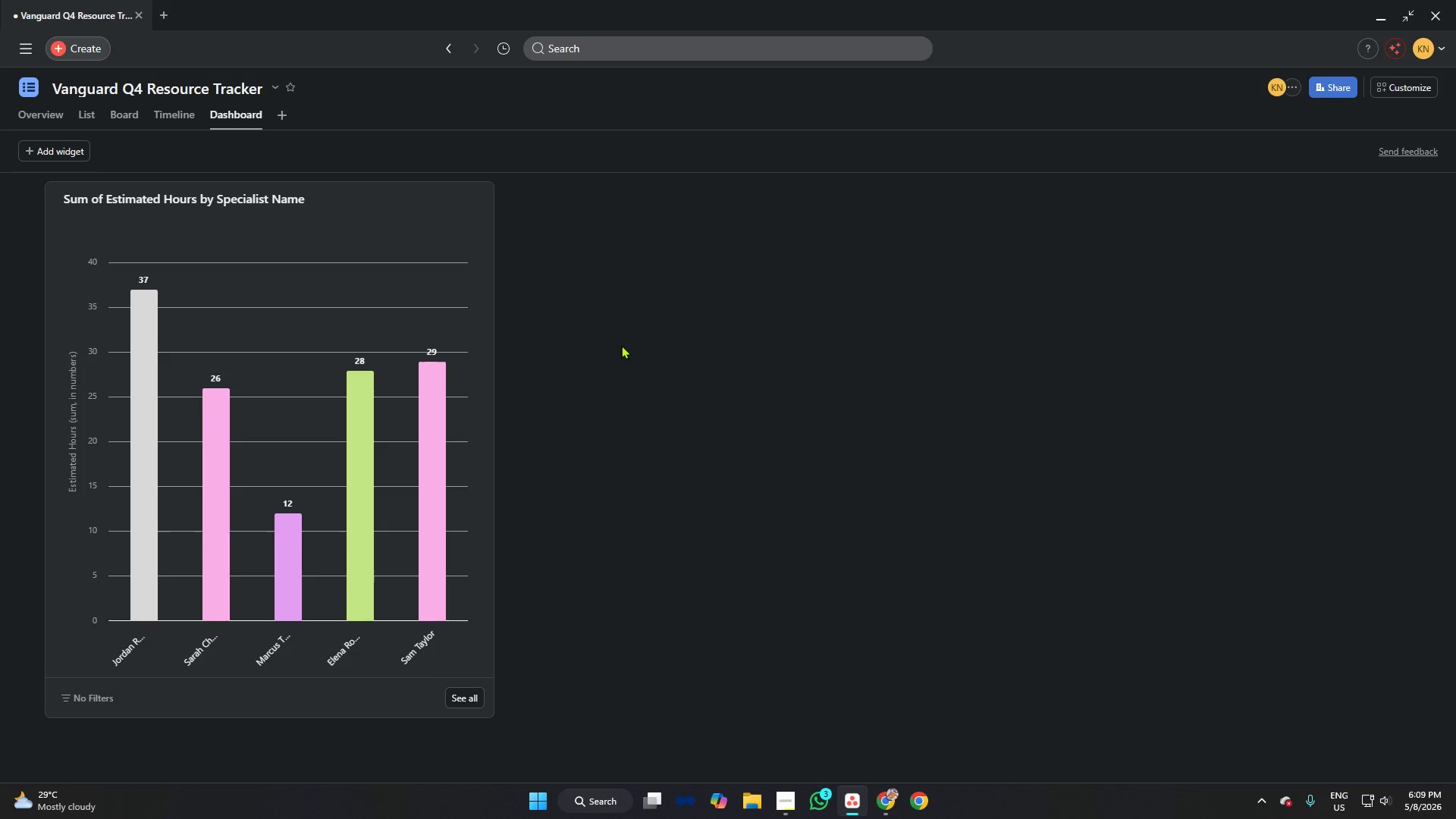 
left_click([785, 792])